 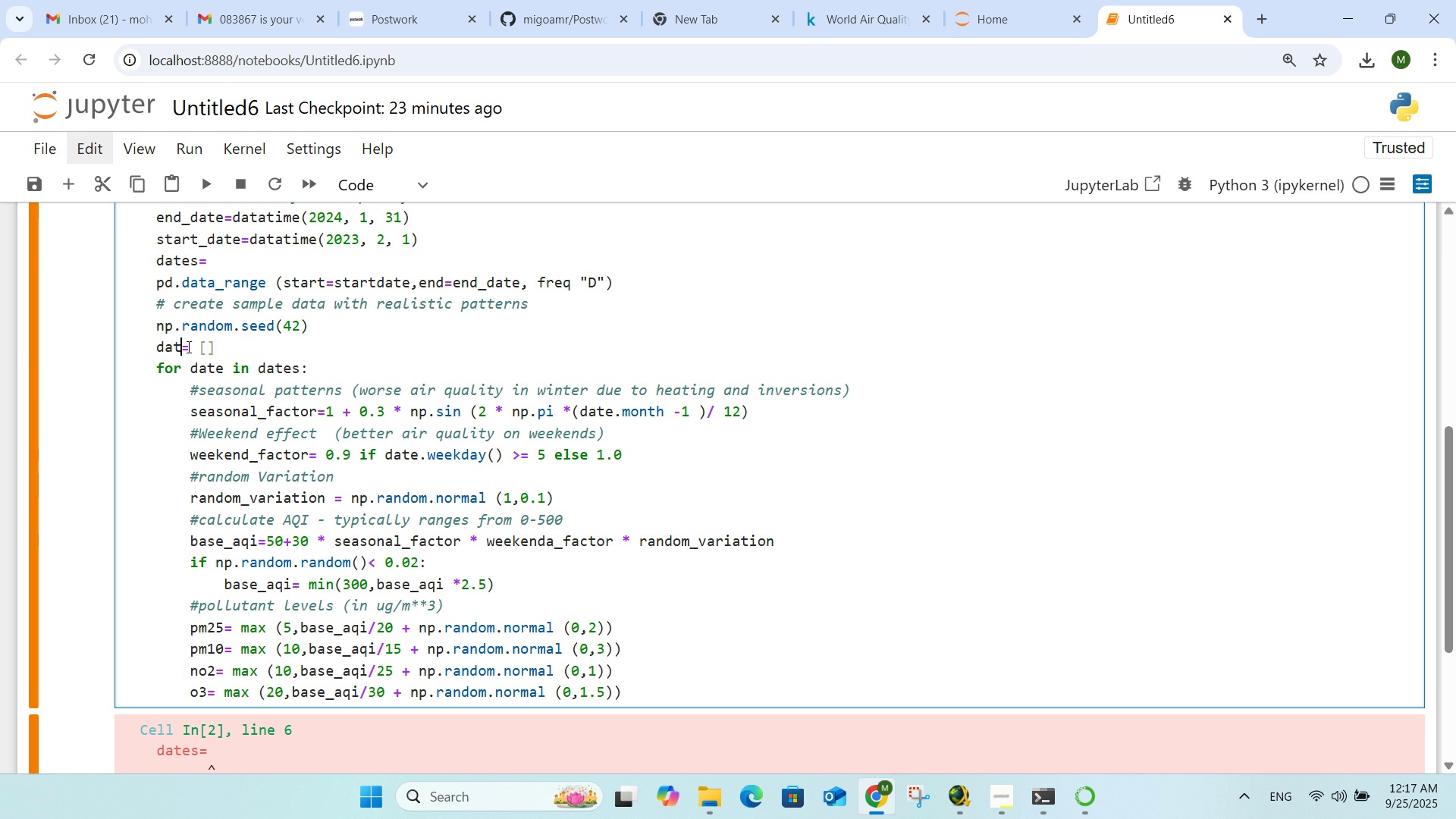 
key(Backspace)
type(s)
key(Backspace)
type(es)
 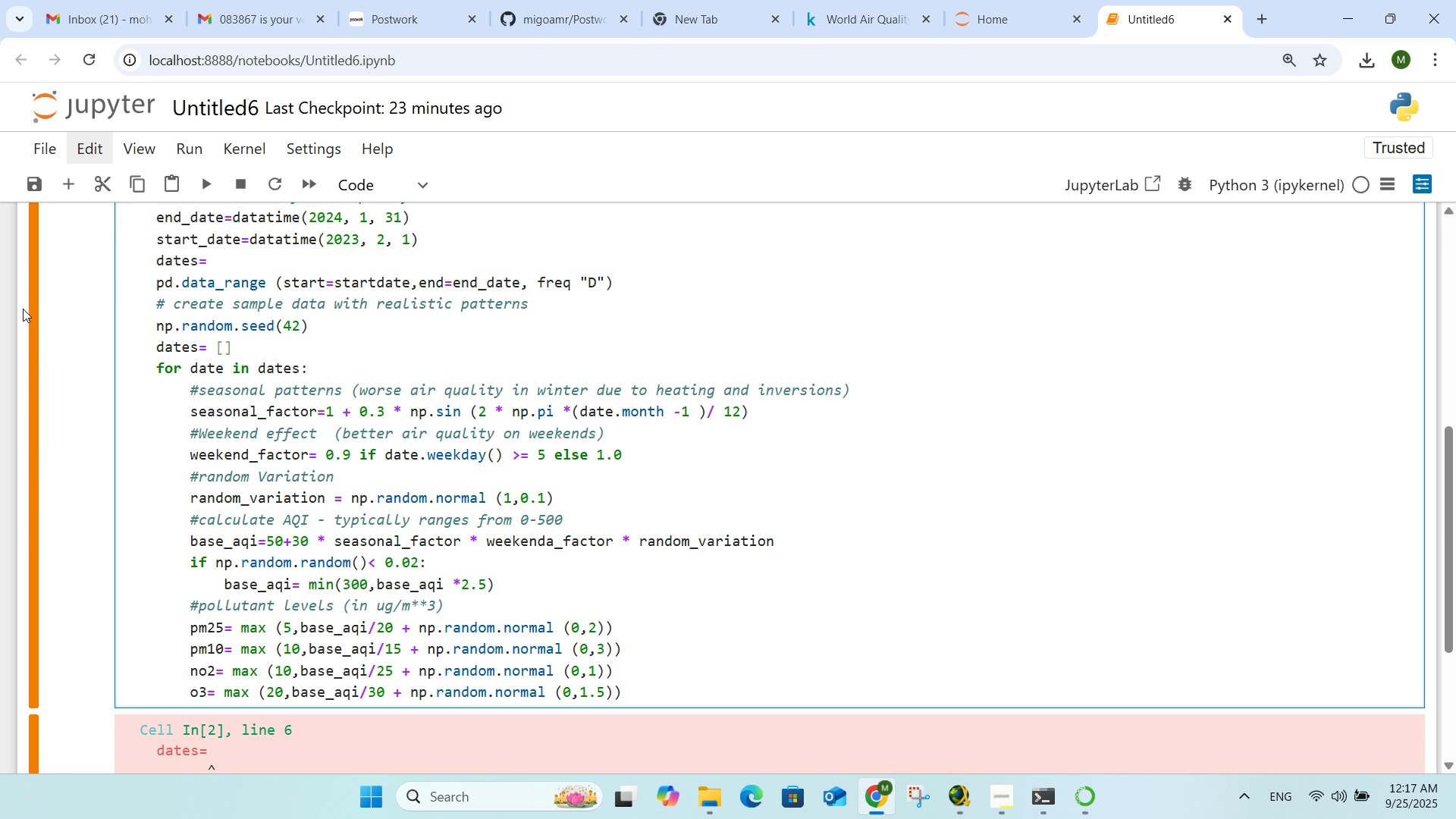 
left_click([165, 345])
 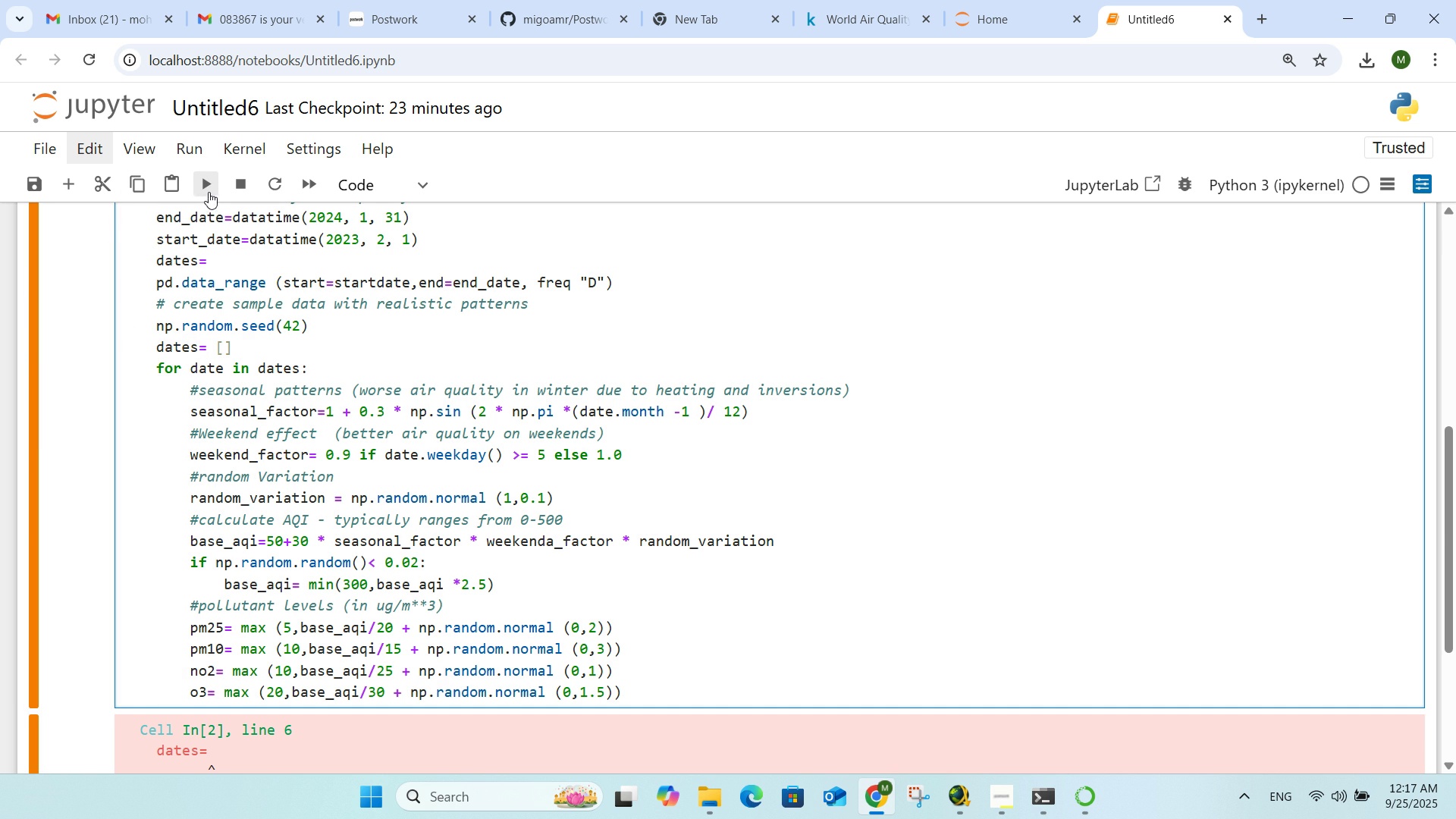 
left_click([209, 189])
 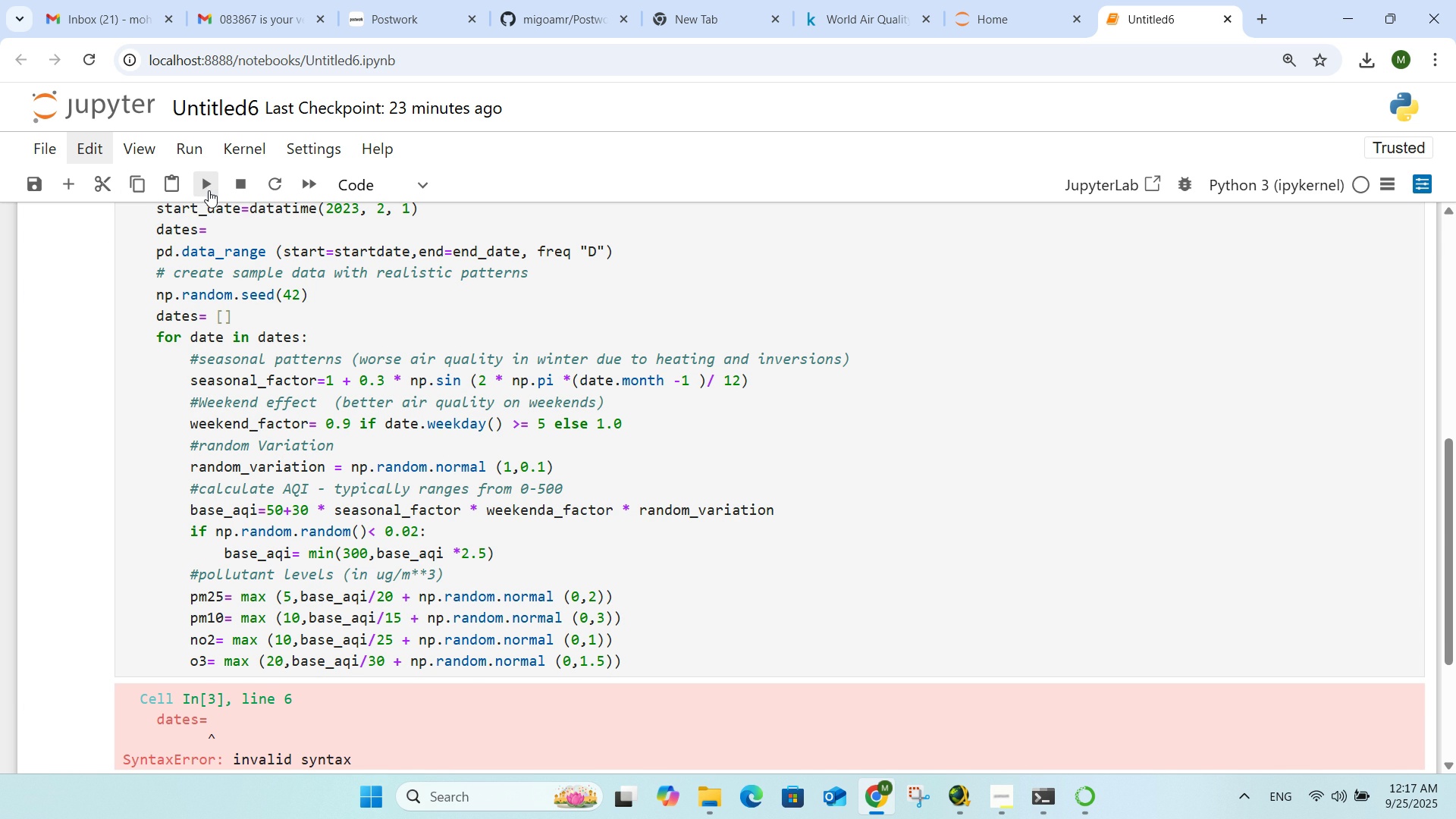 
wait(5.94)
 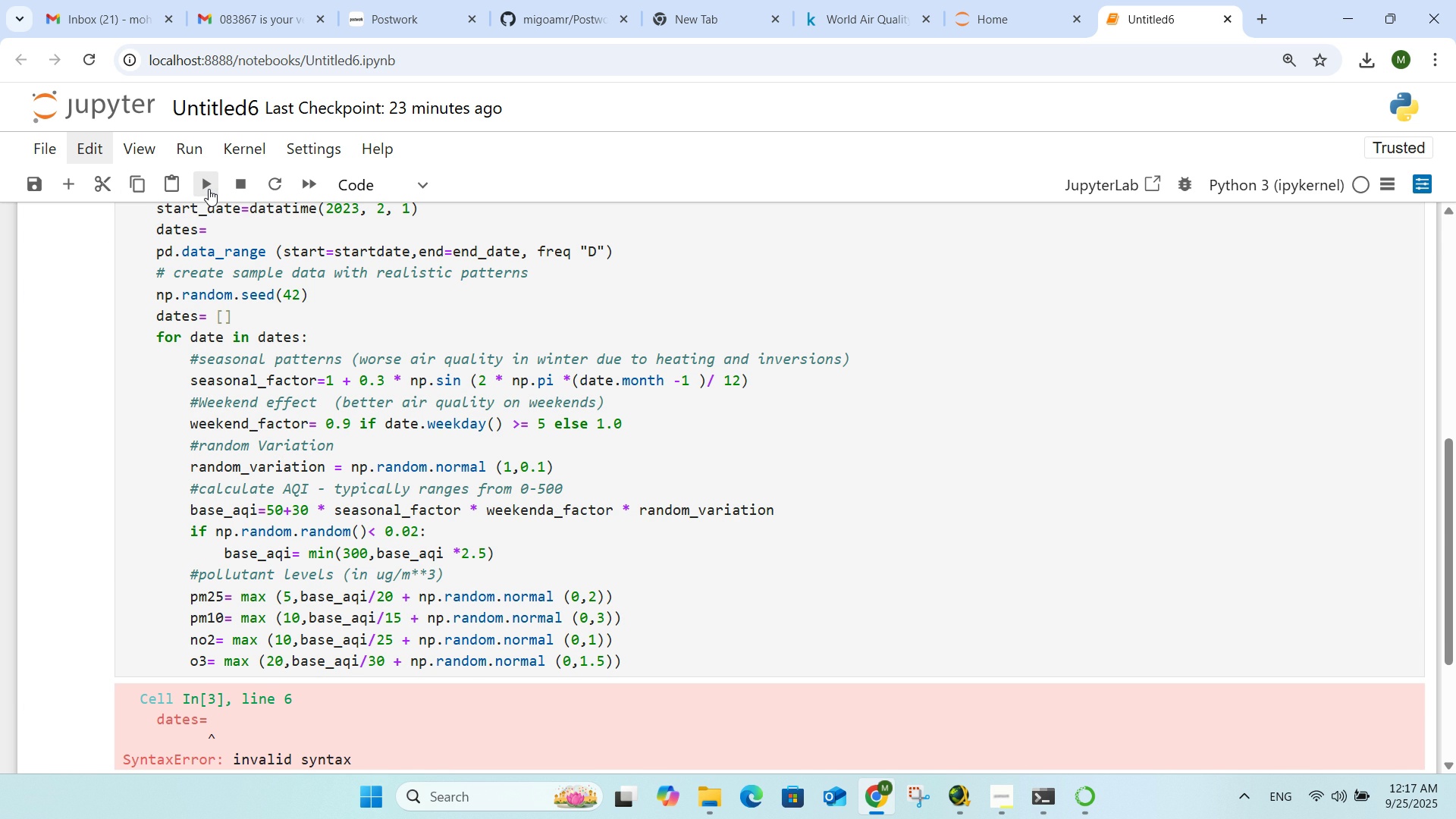 
left_click([199, 315])
 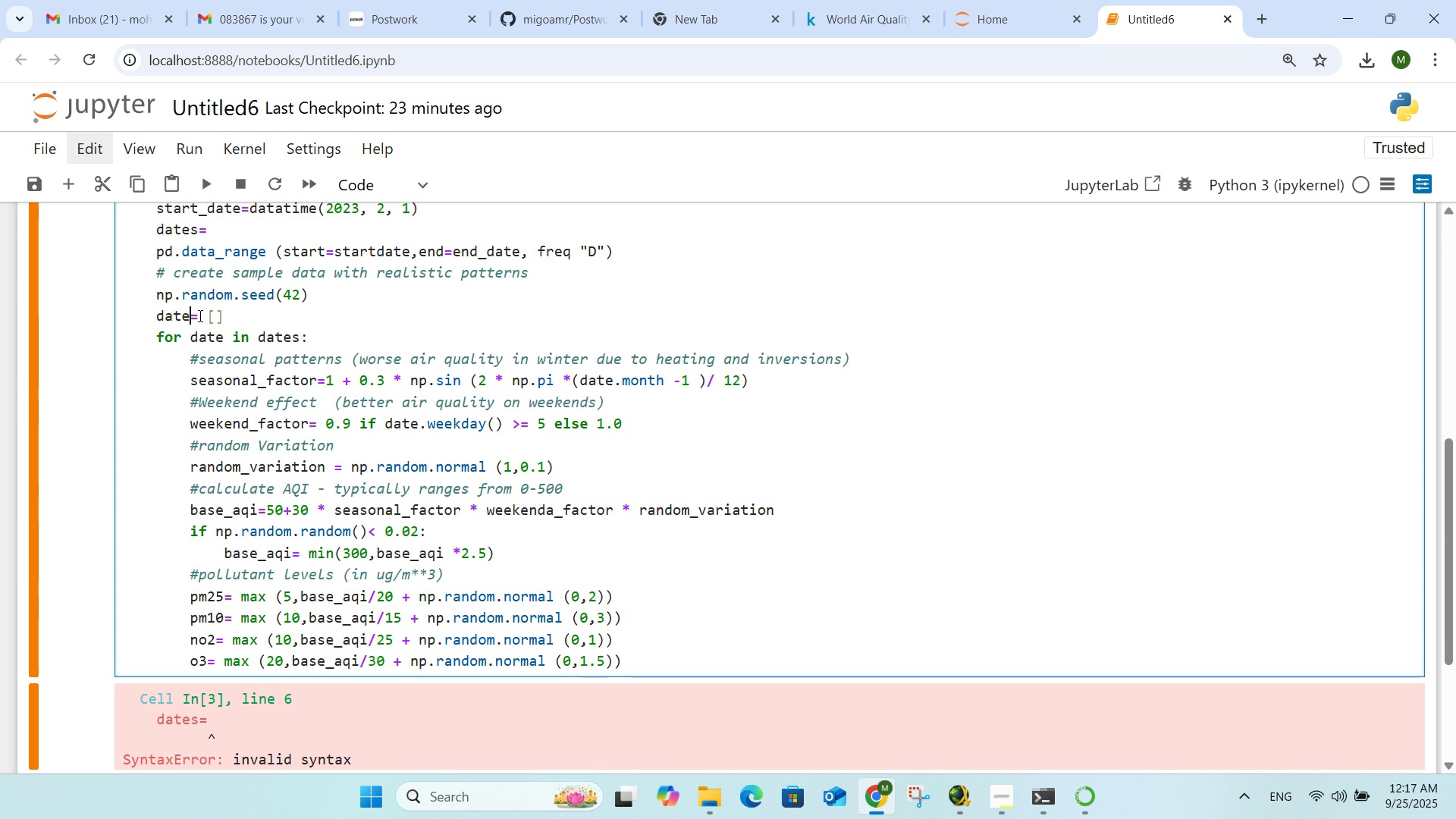 
key(Backspace)
 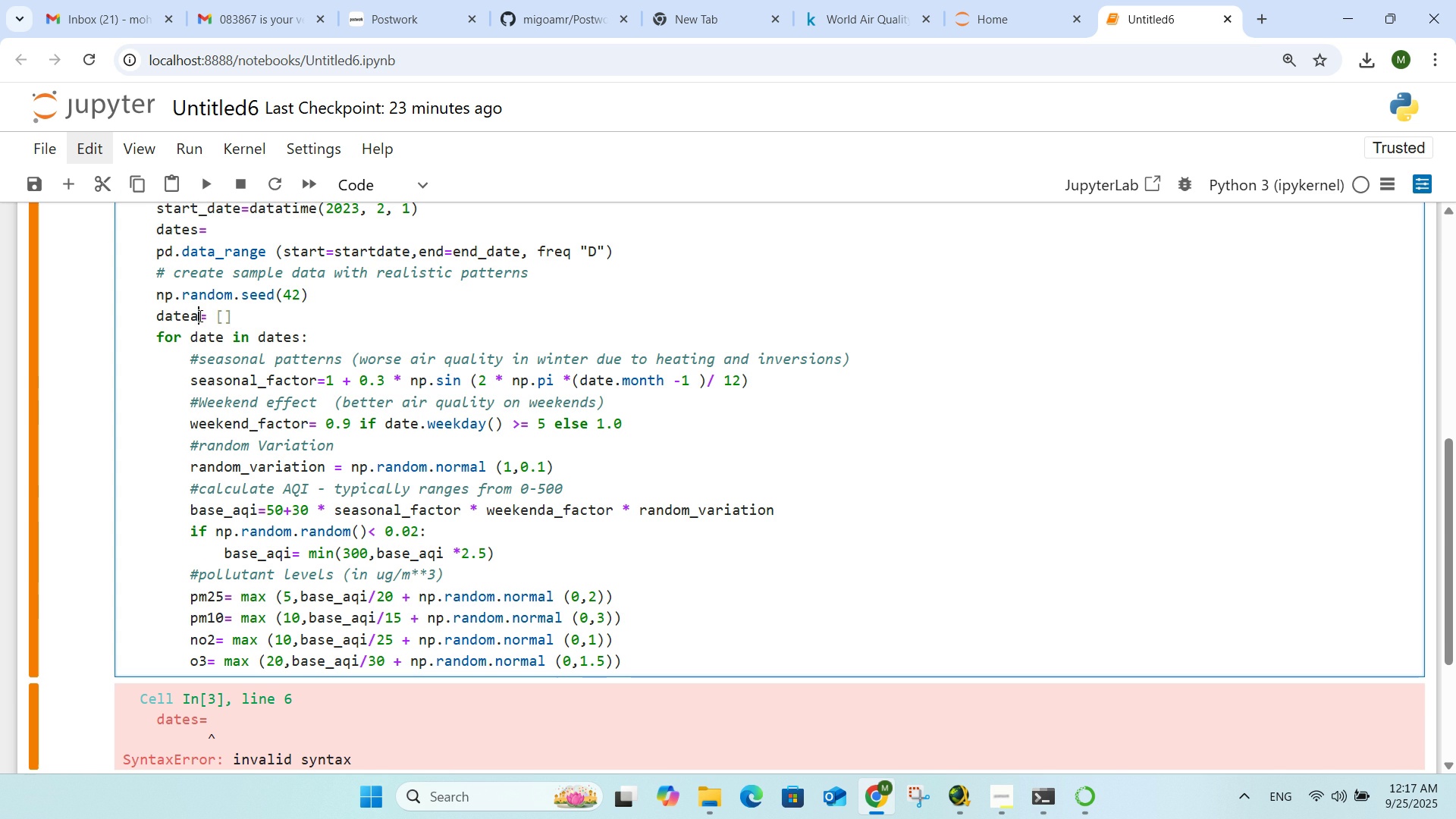 
key(A)
 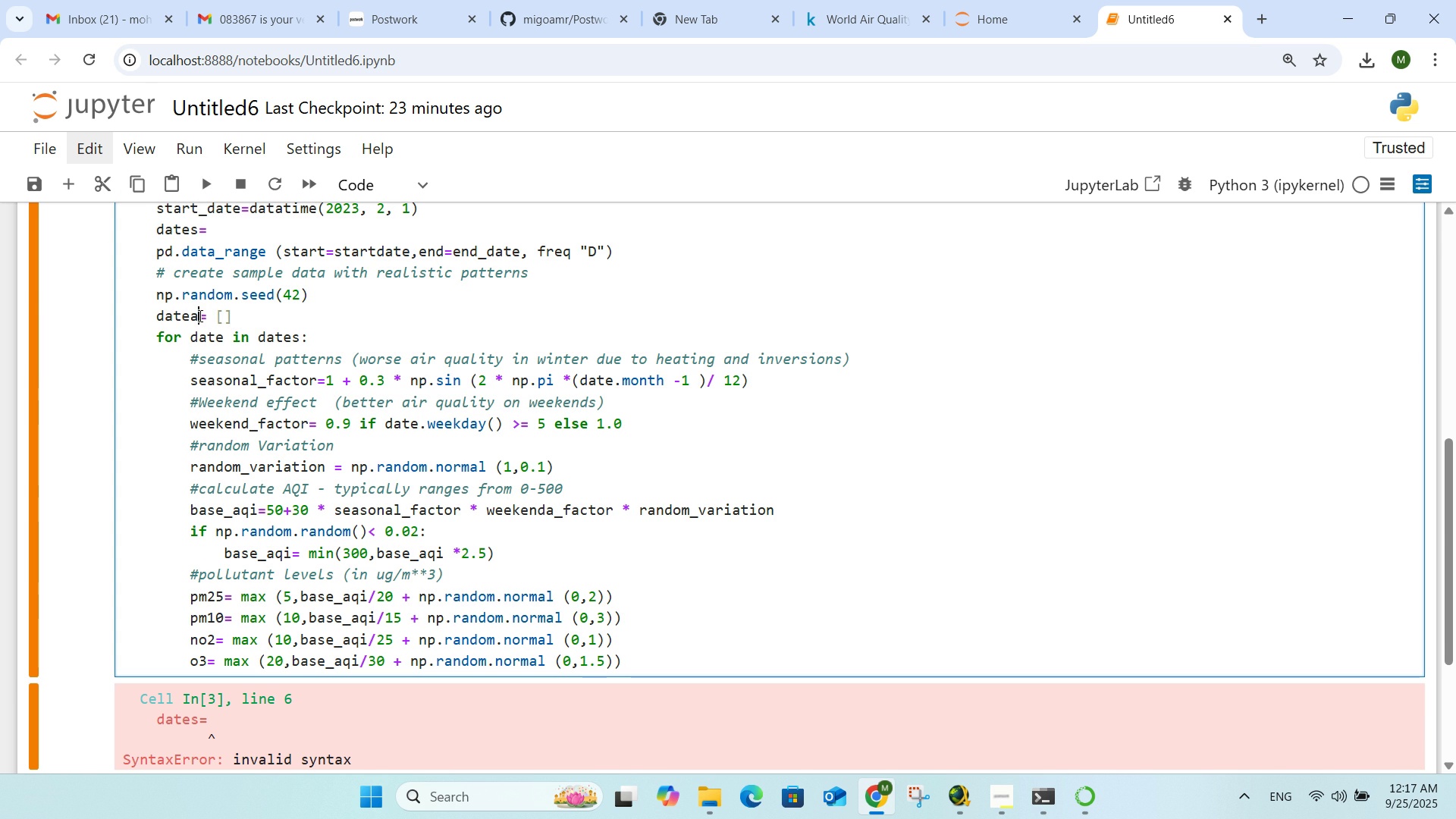 
key(Backspace)
 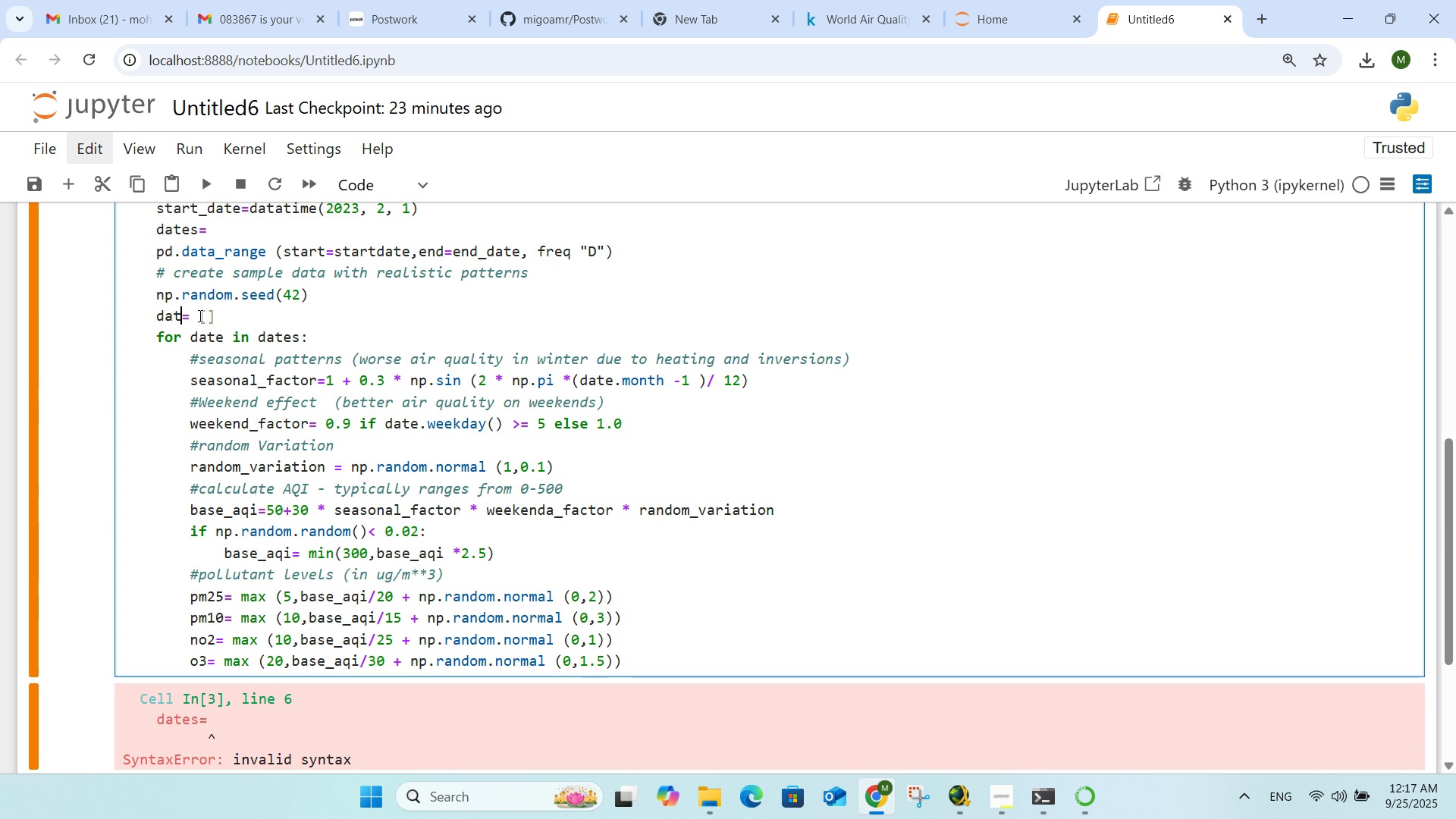 
key(Backspace)
 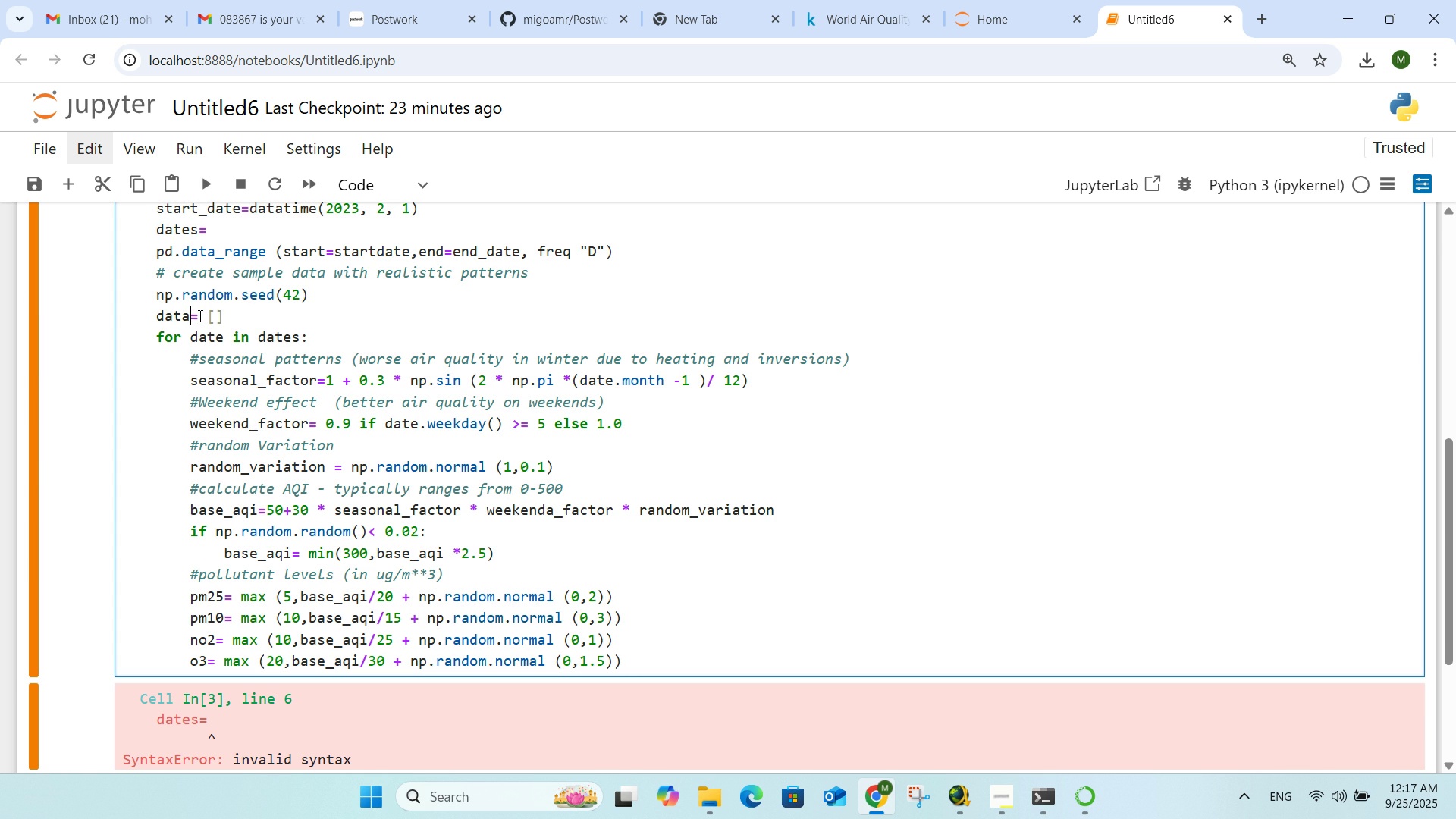 
key(A)
 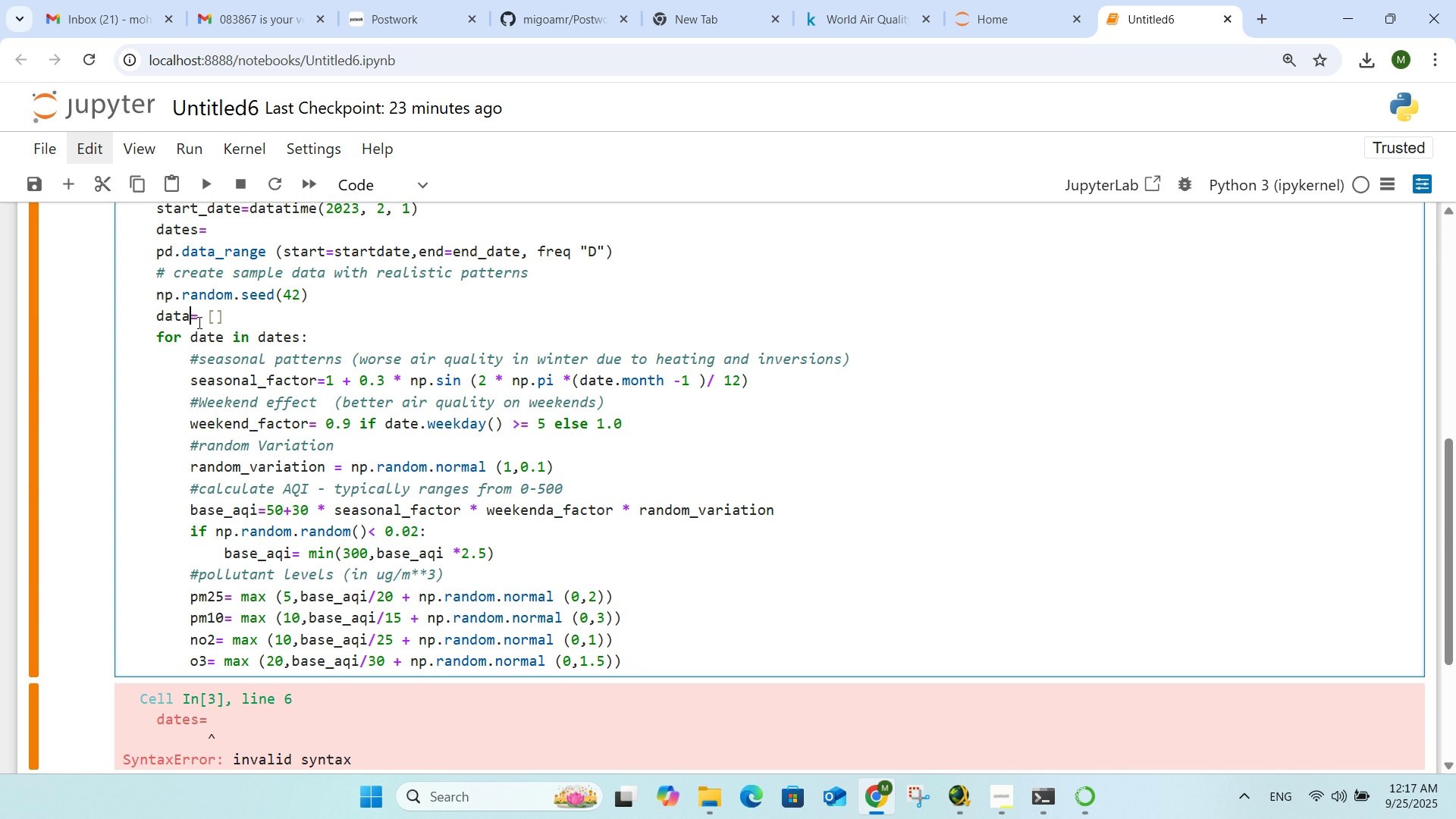 
key(Space)
 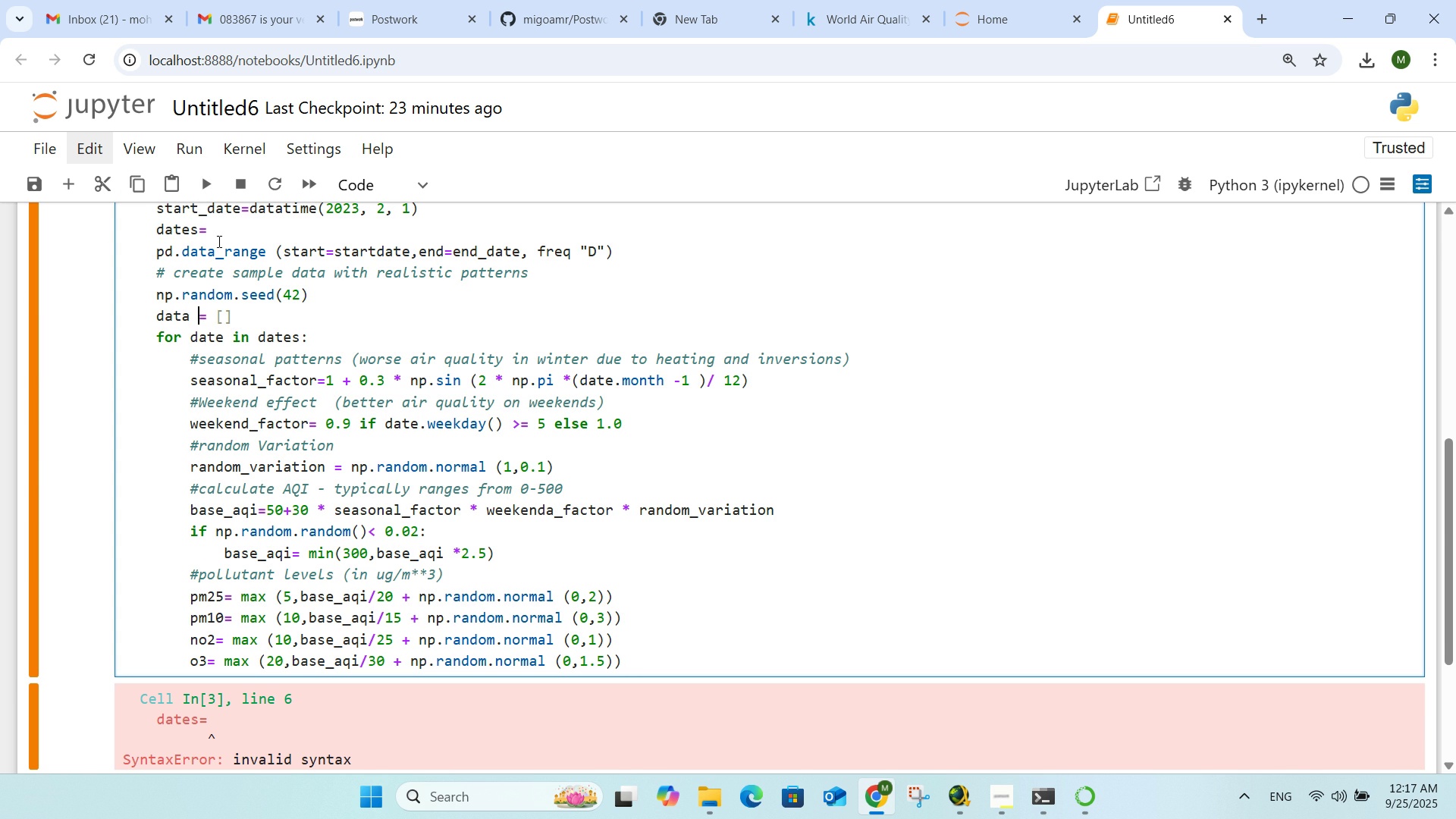 
left_click([217, 226])
 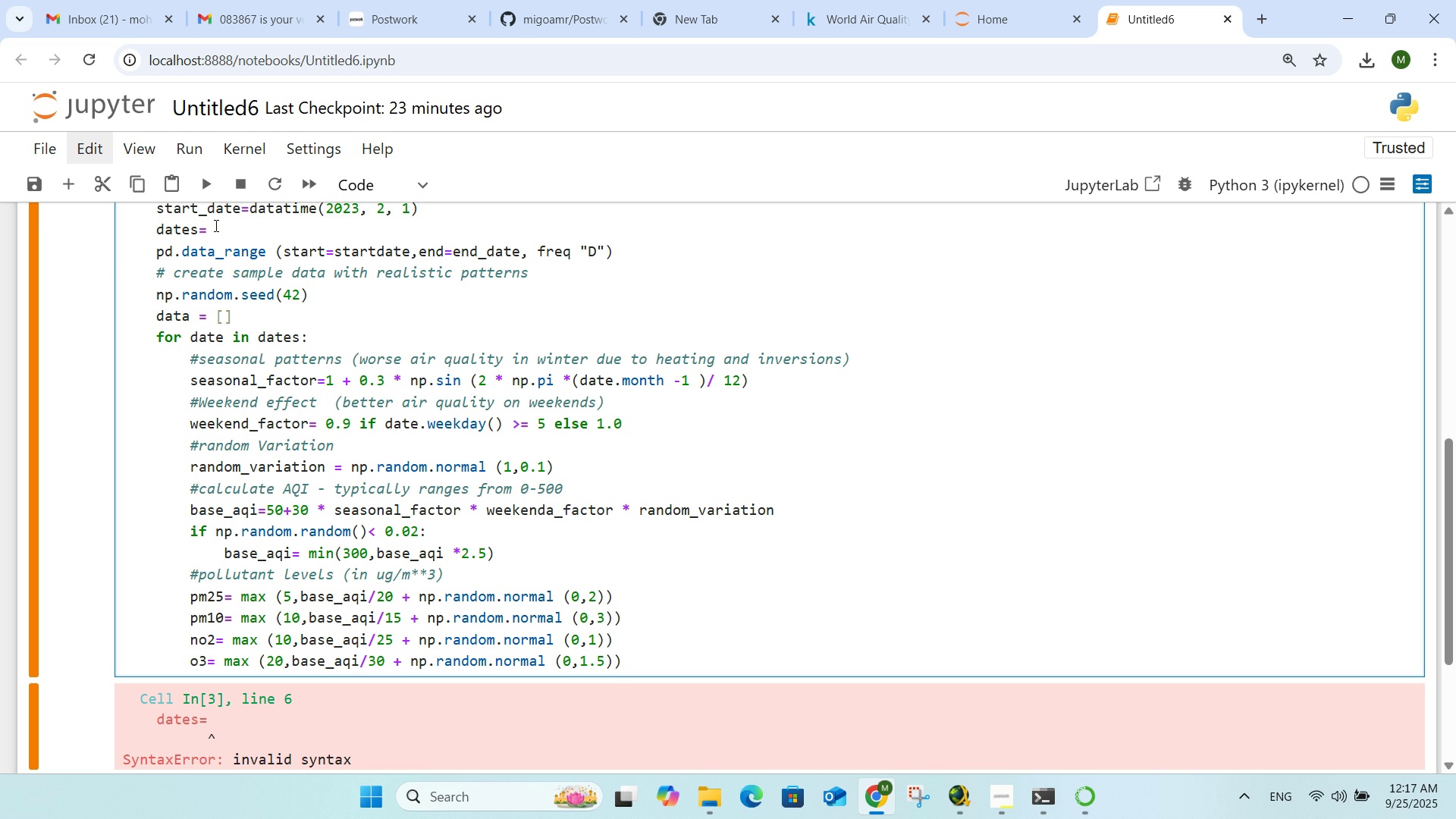 
wait(5.83)
 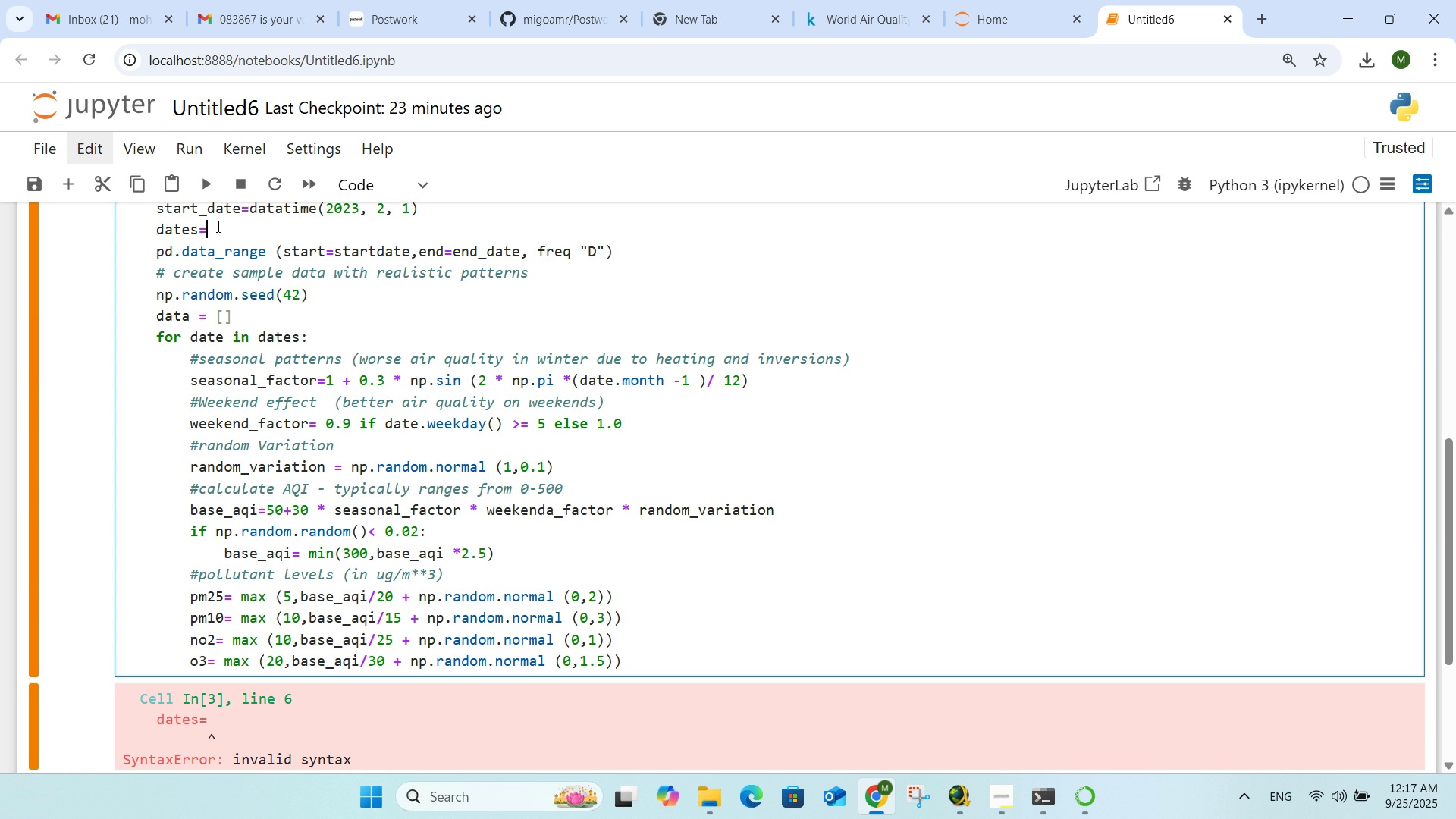 
left_click([158, 253])
 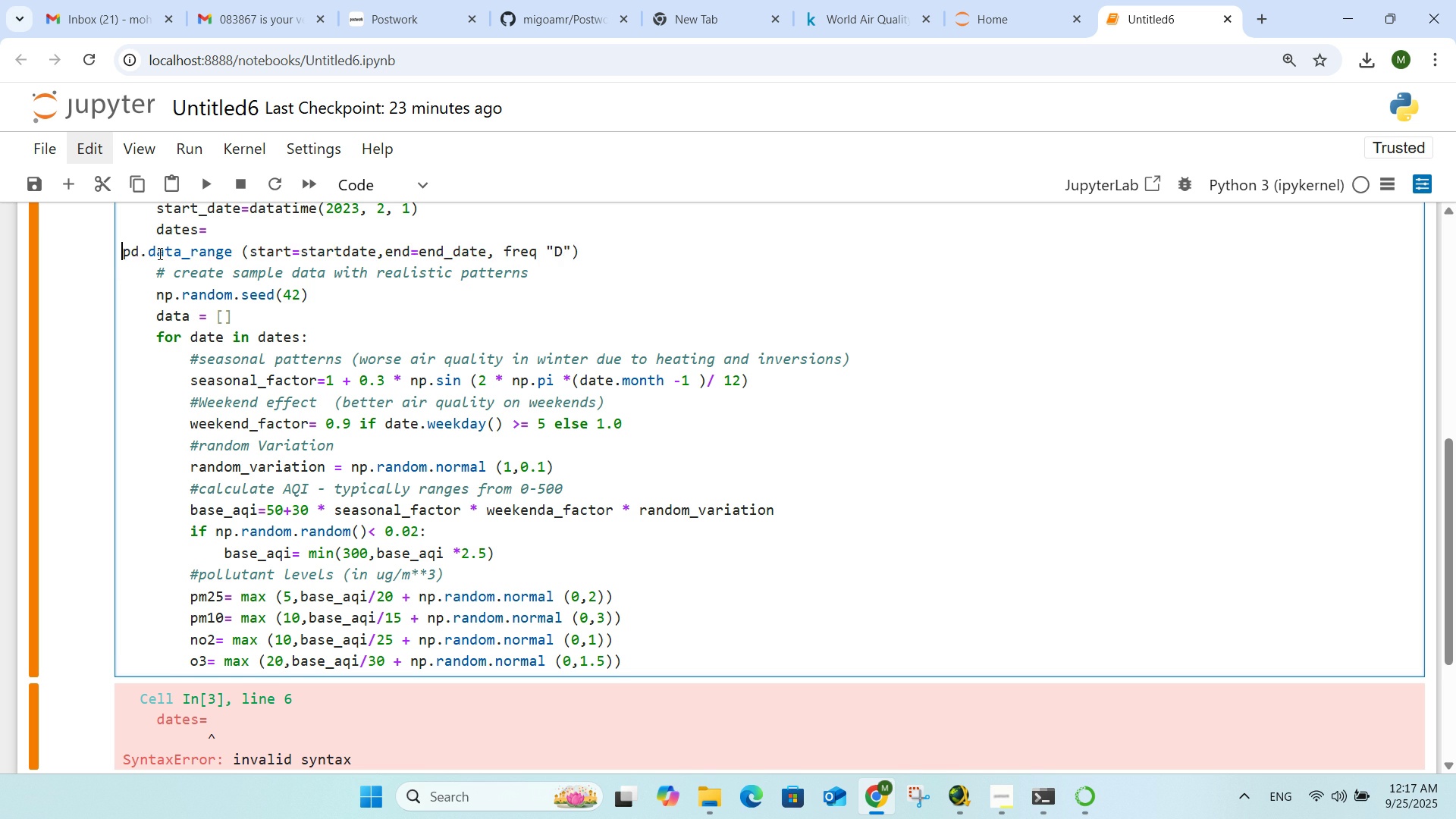 
key(Backspace)
 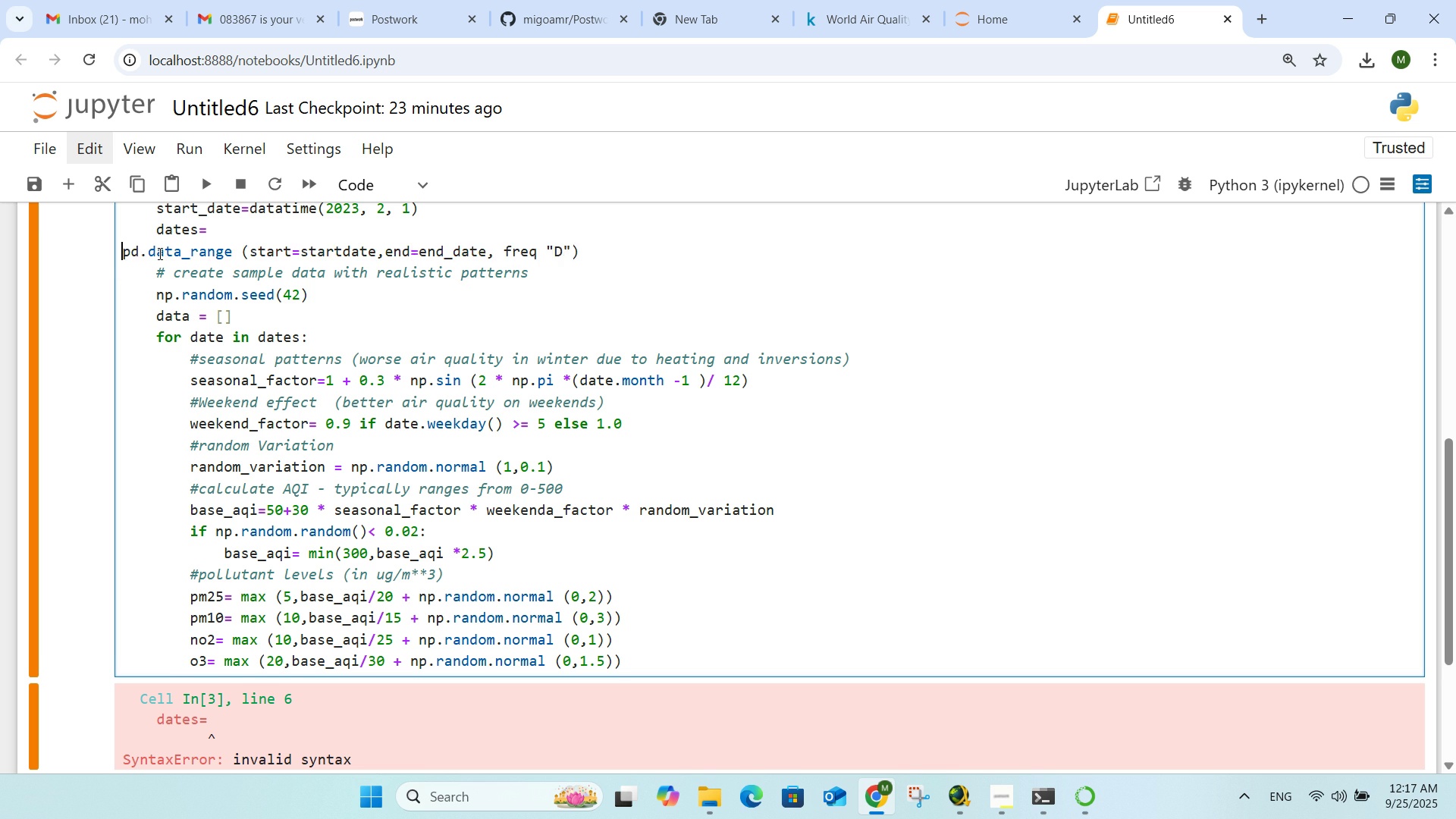 
key(Backspace)
 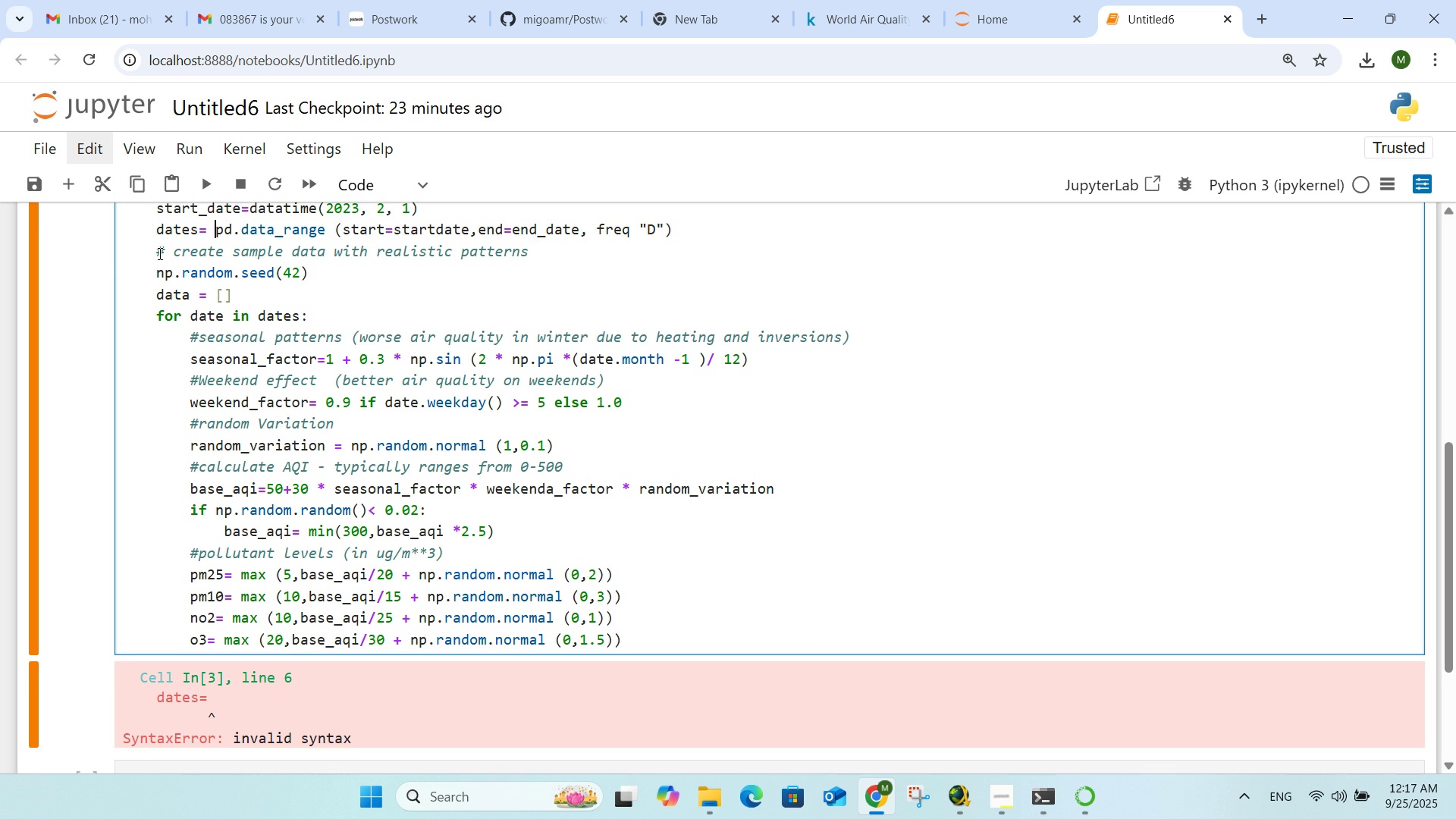 
key(Space)
 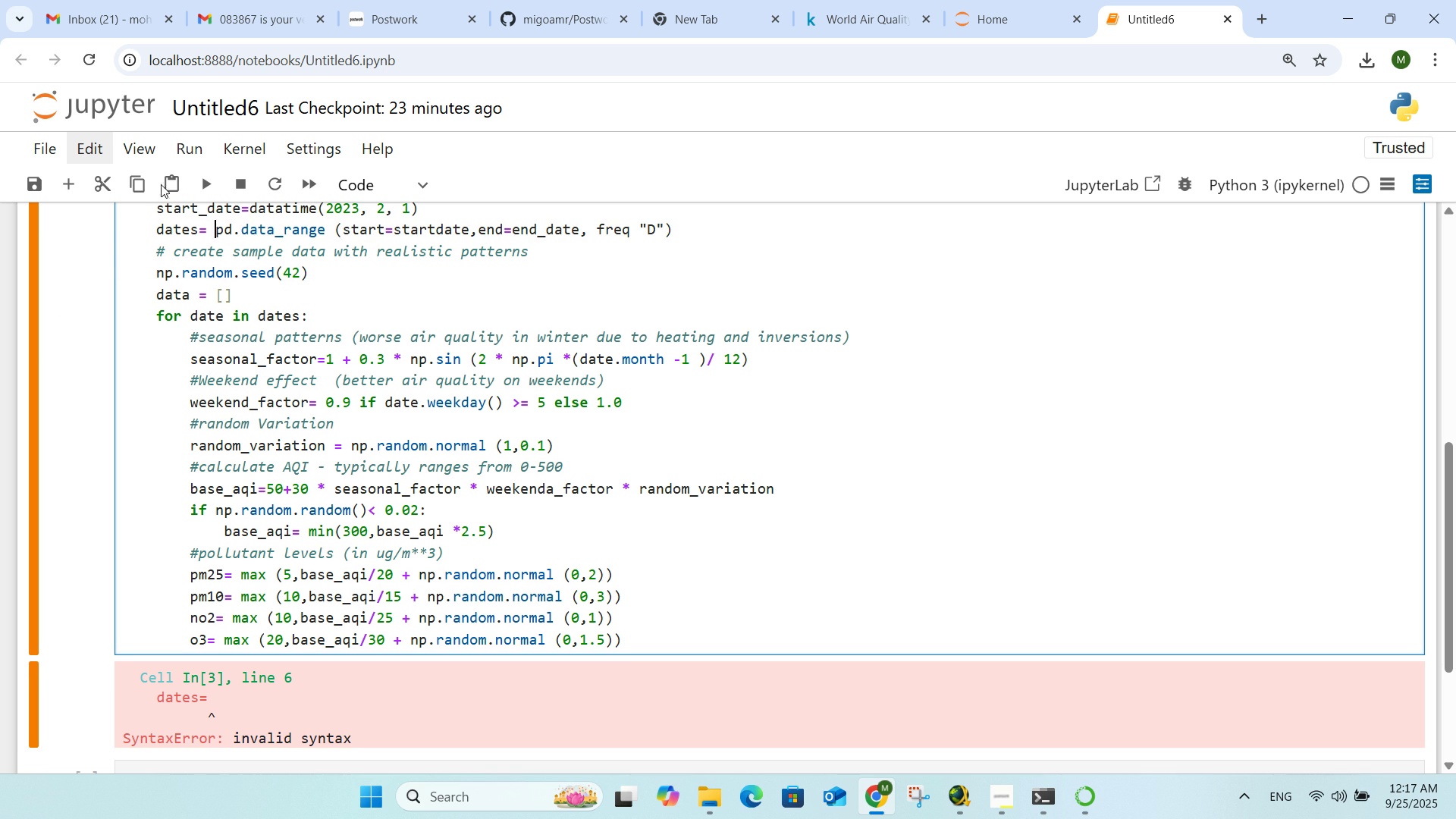 
left_click([214, 185])
 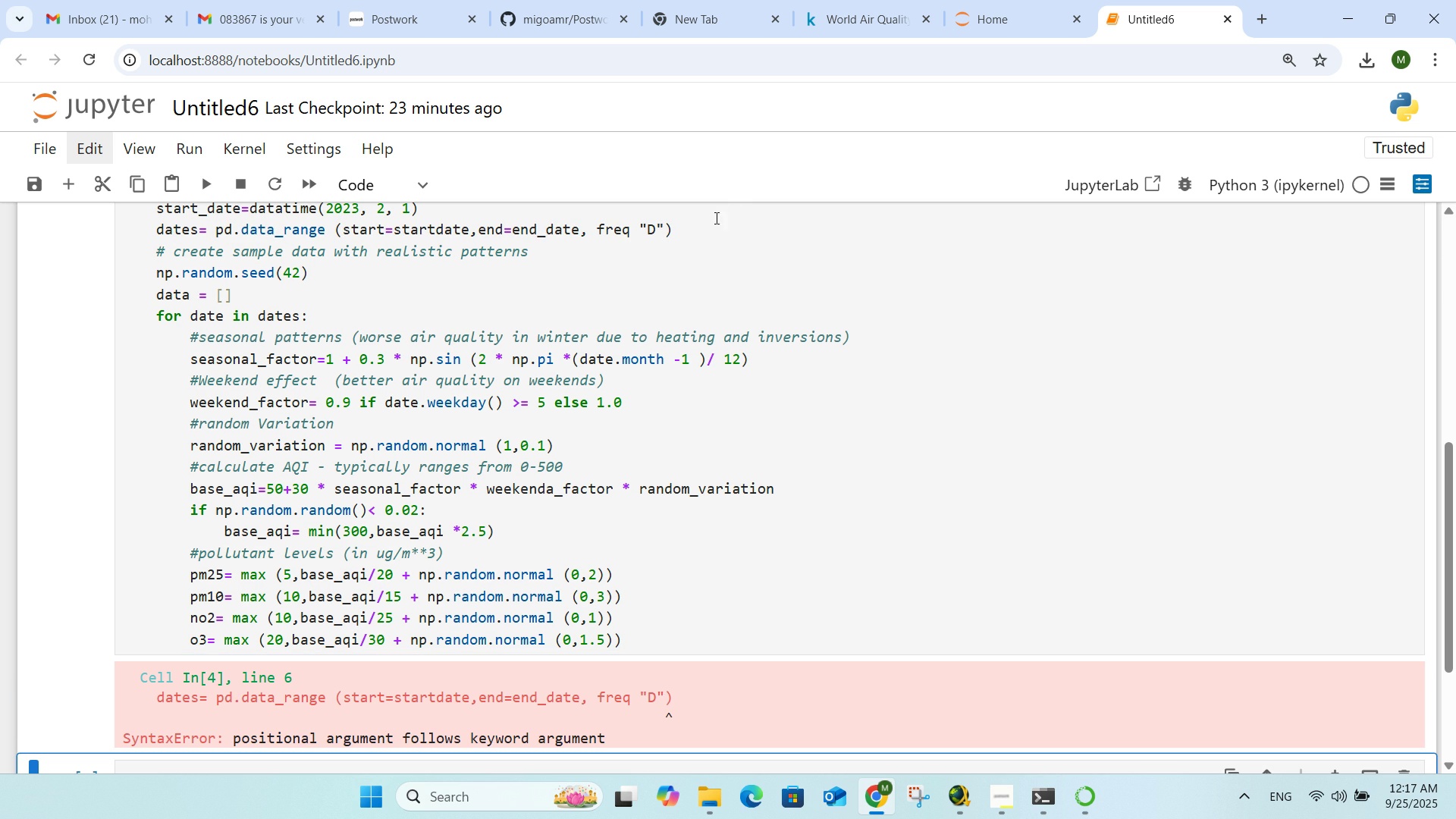 
wait(7.08)
 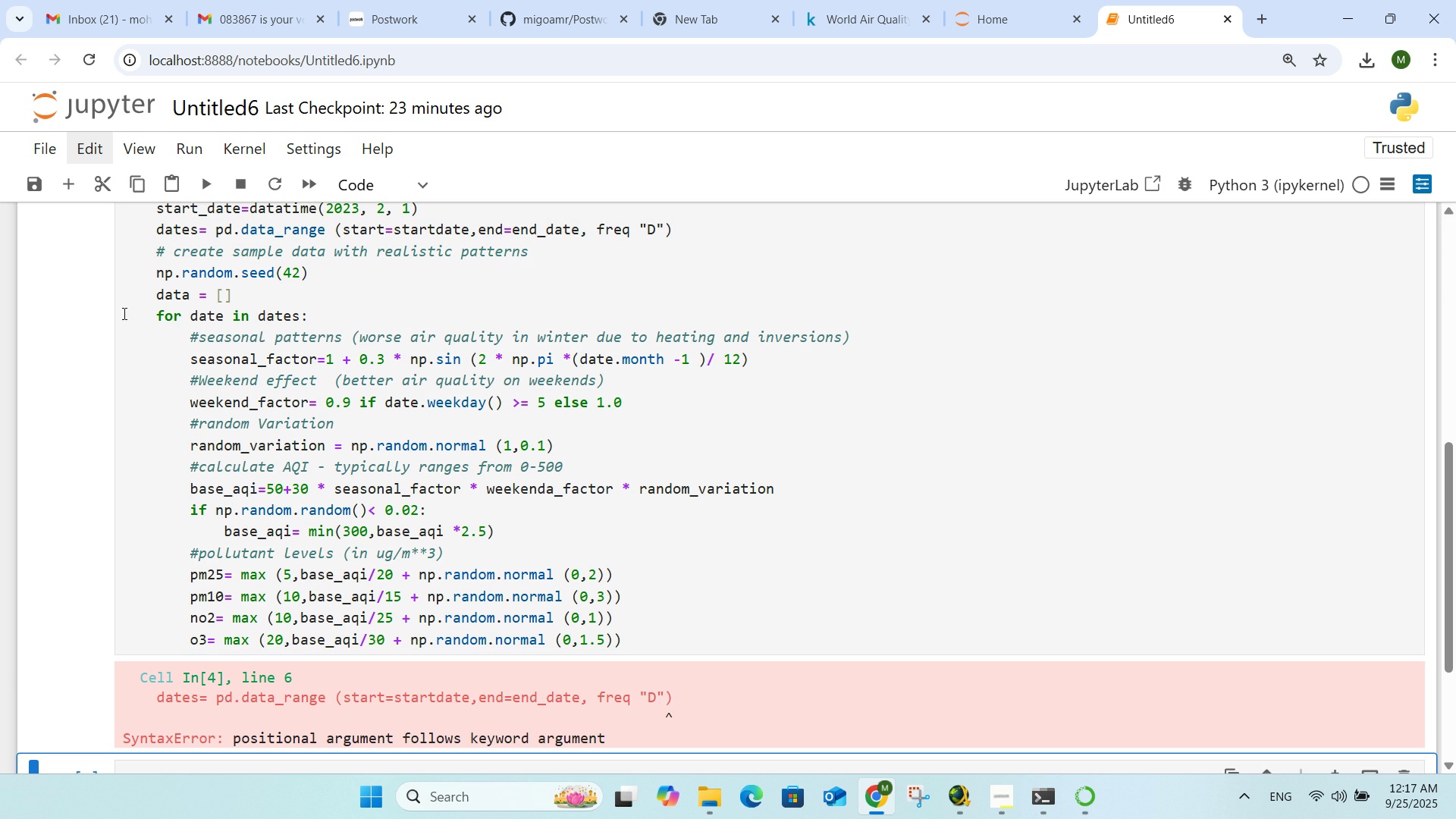 
left_click([641, 237])